 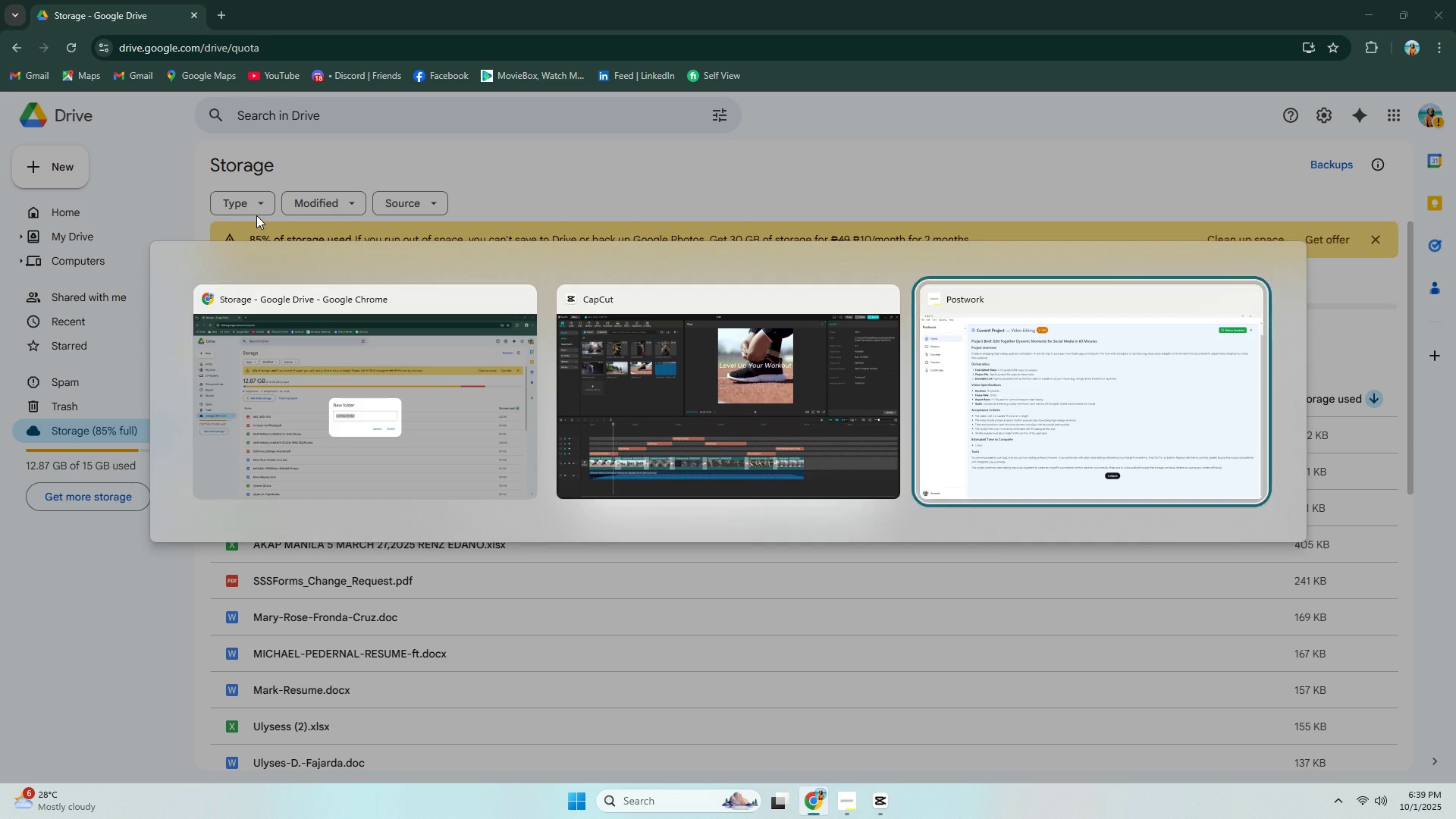 
key(Alt+Tab)
 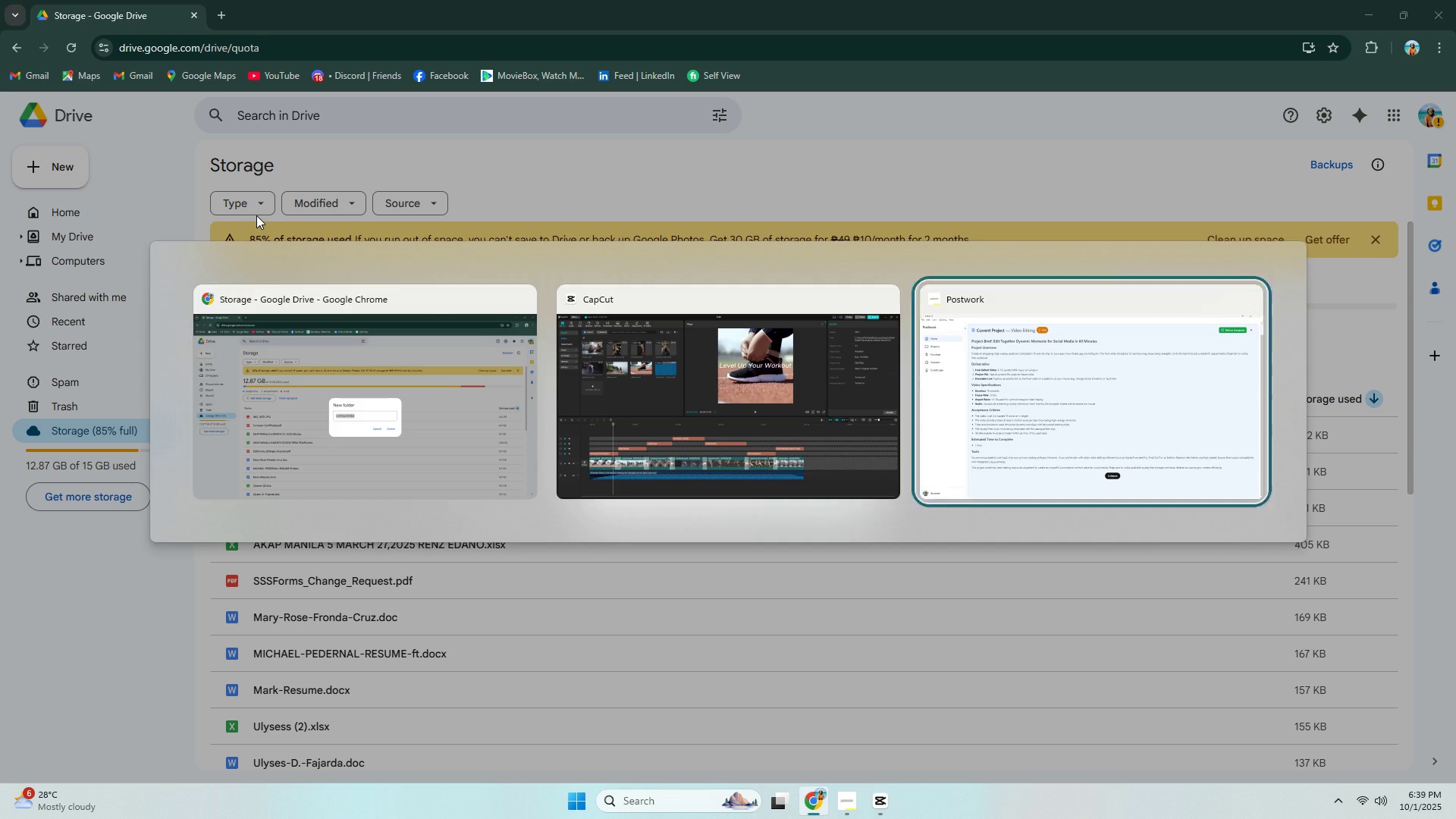 
key(Alt+Tab)
 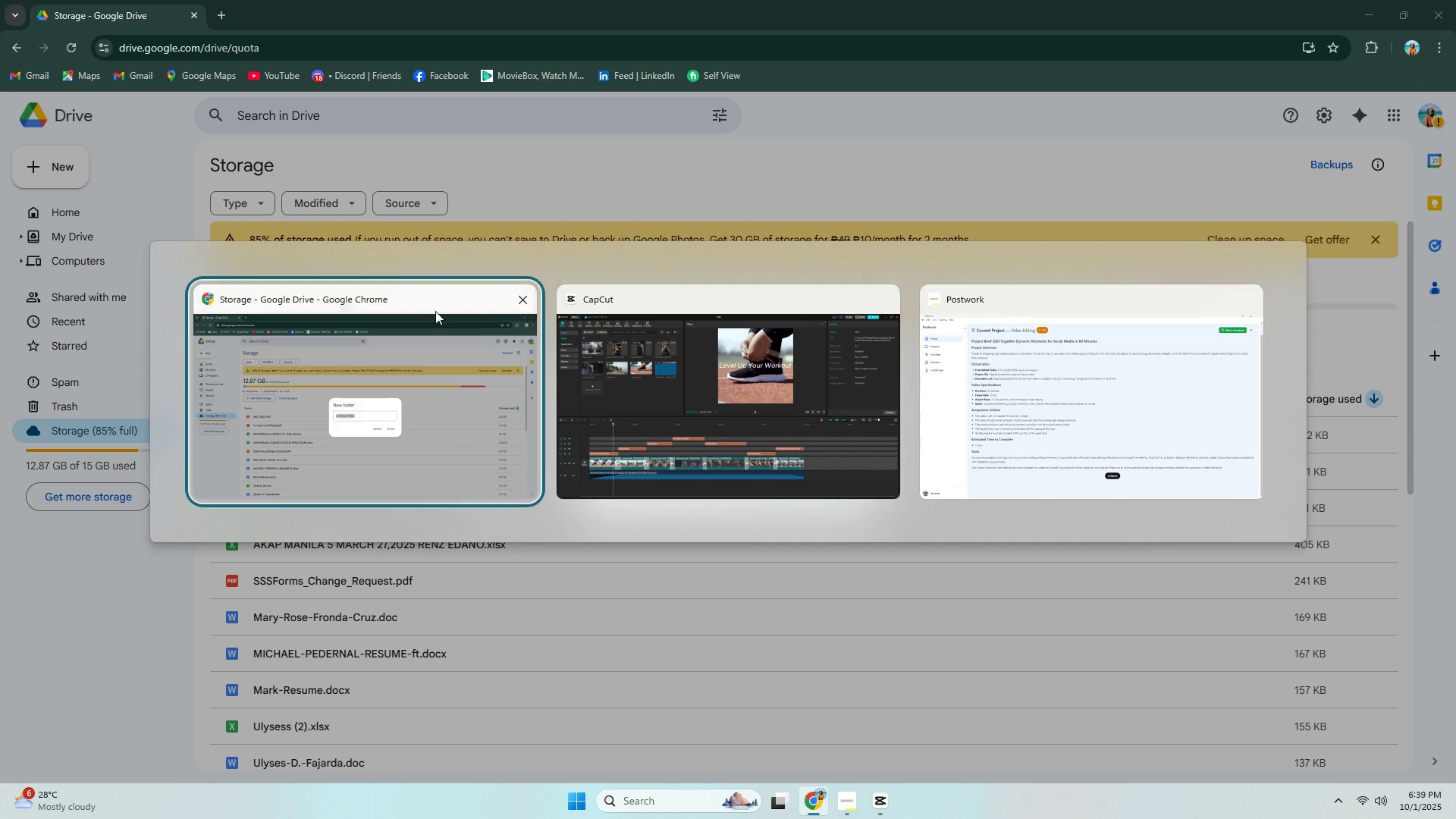 
key(Alt+Tab)
 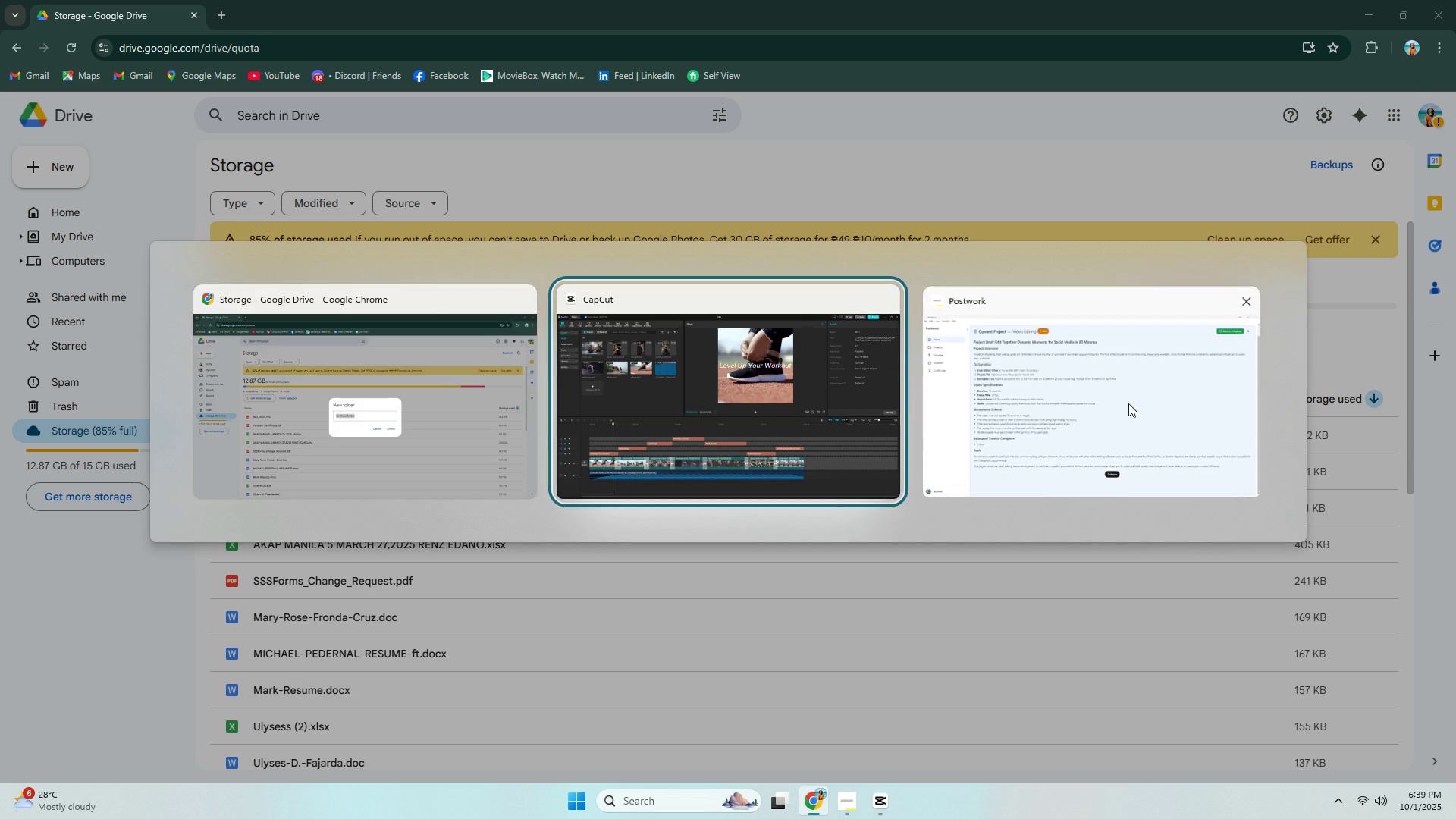 
left_click([1128, 403])